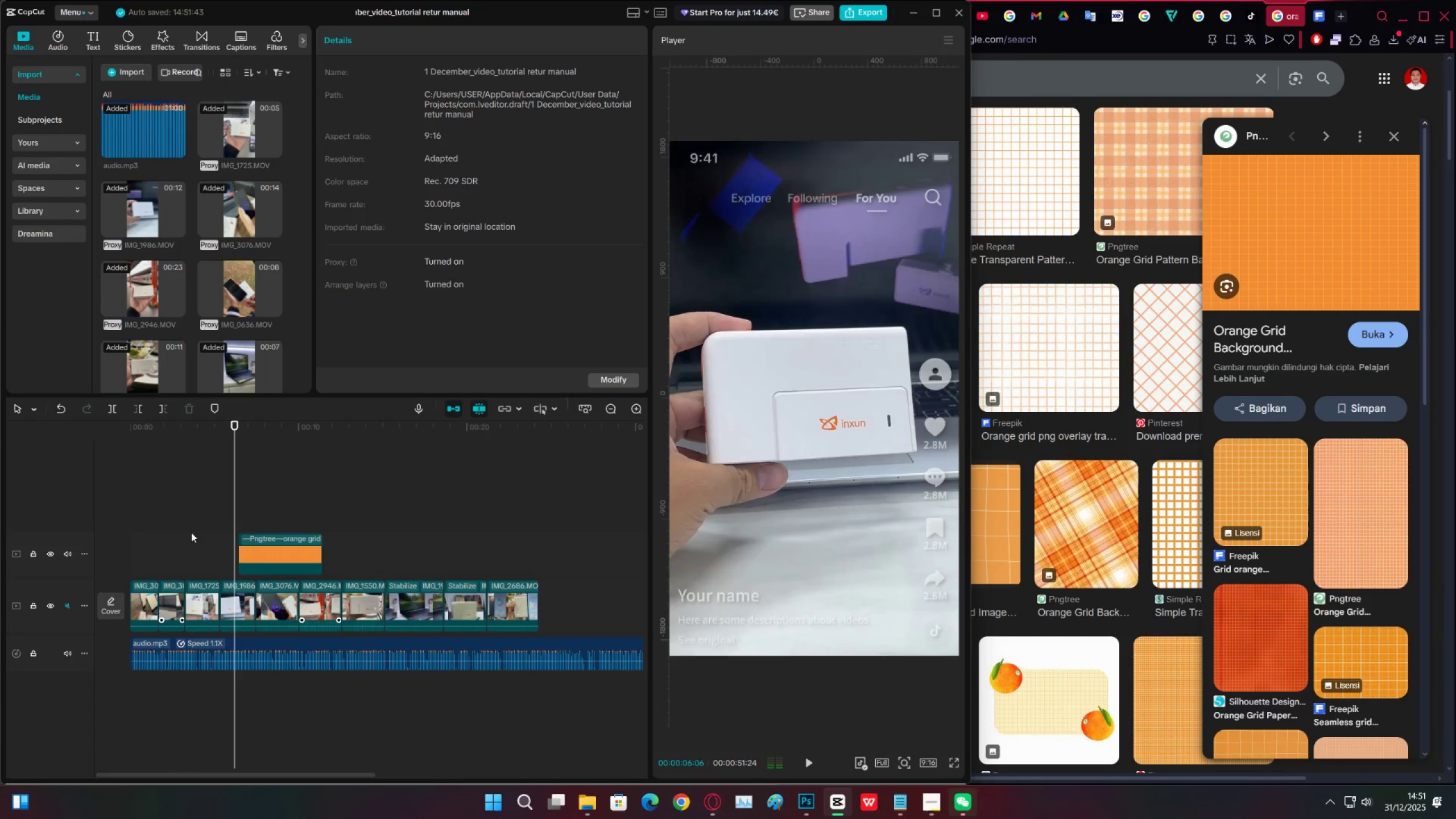 
key(Space)
 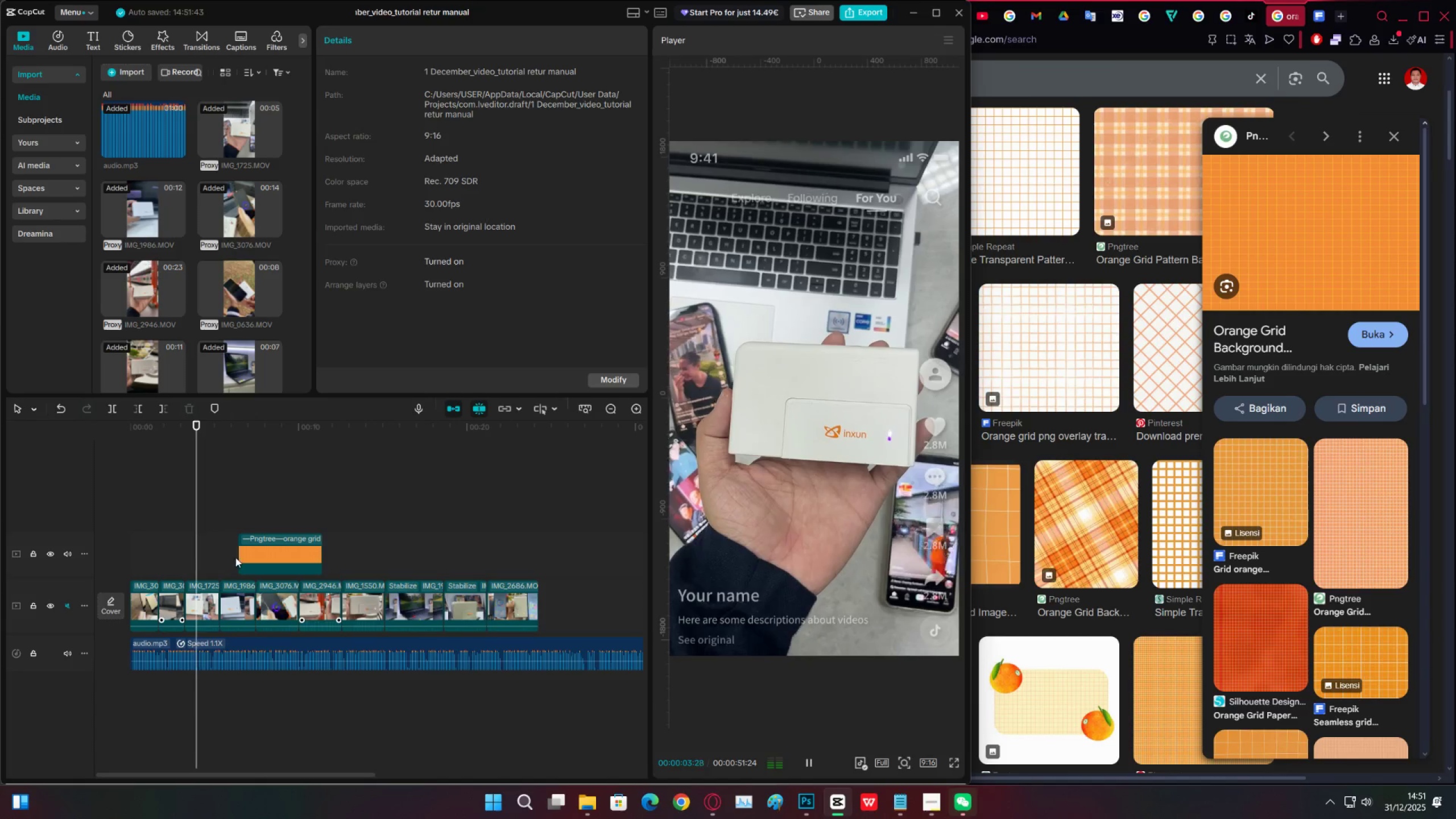 
key(Space)
 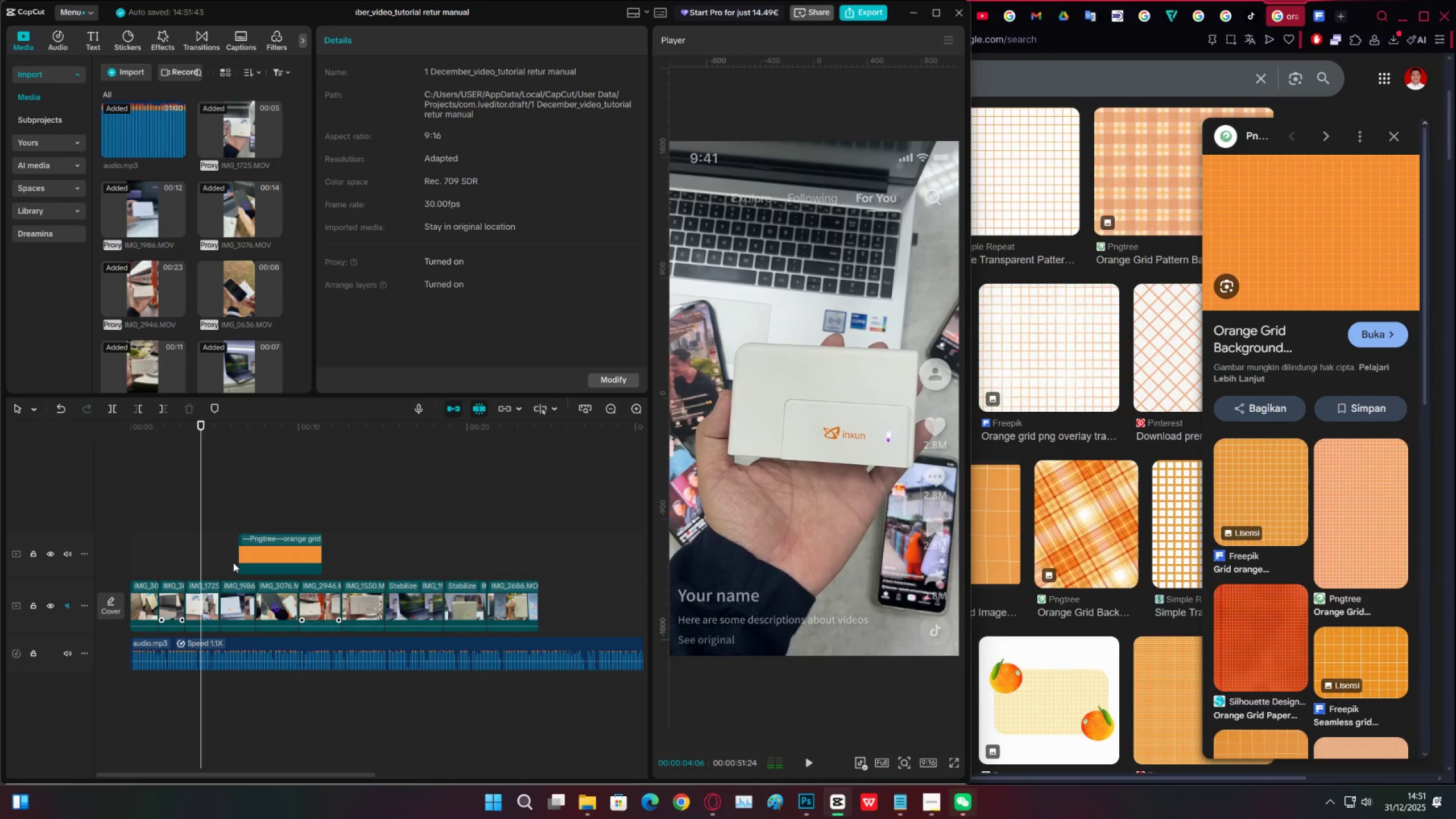 
key(Space)
 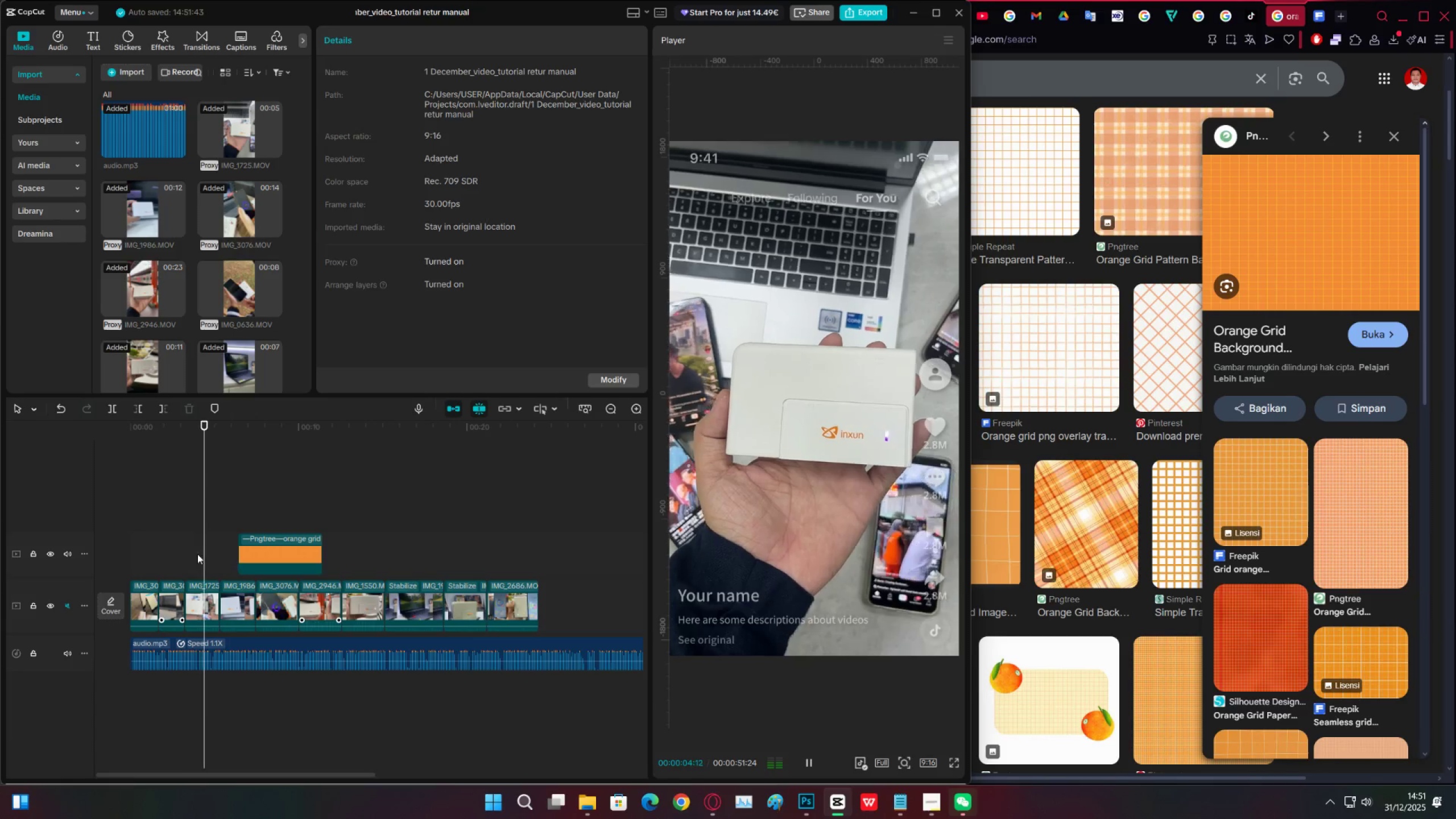 
key(Space)
 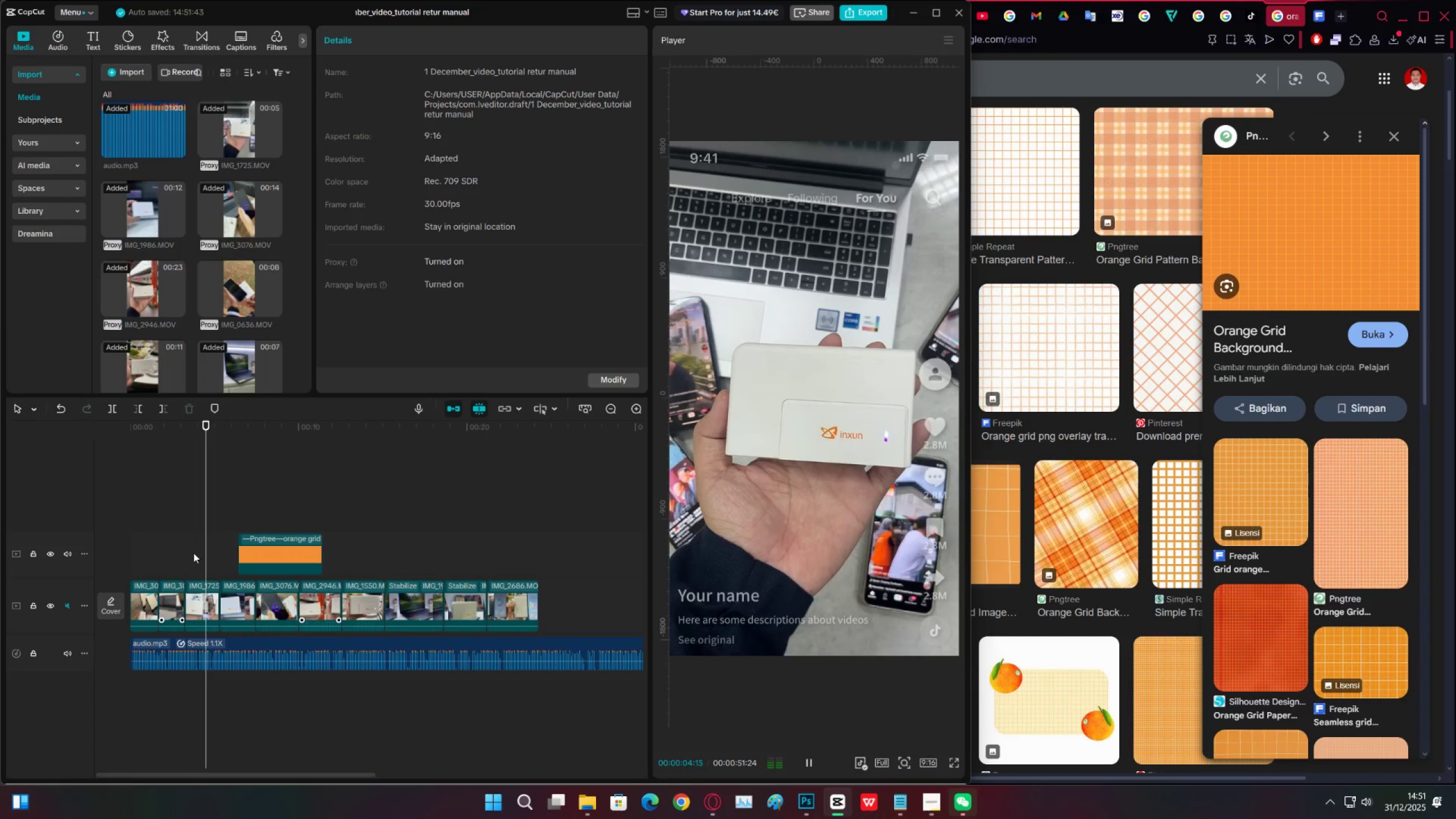 
left_click([193, 553])
 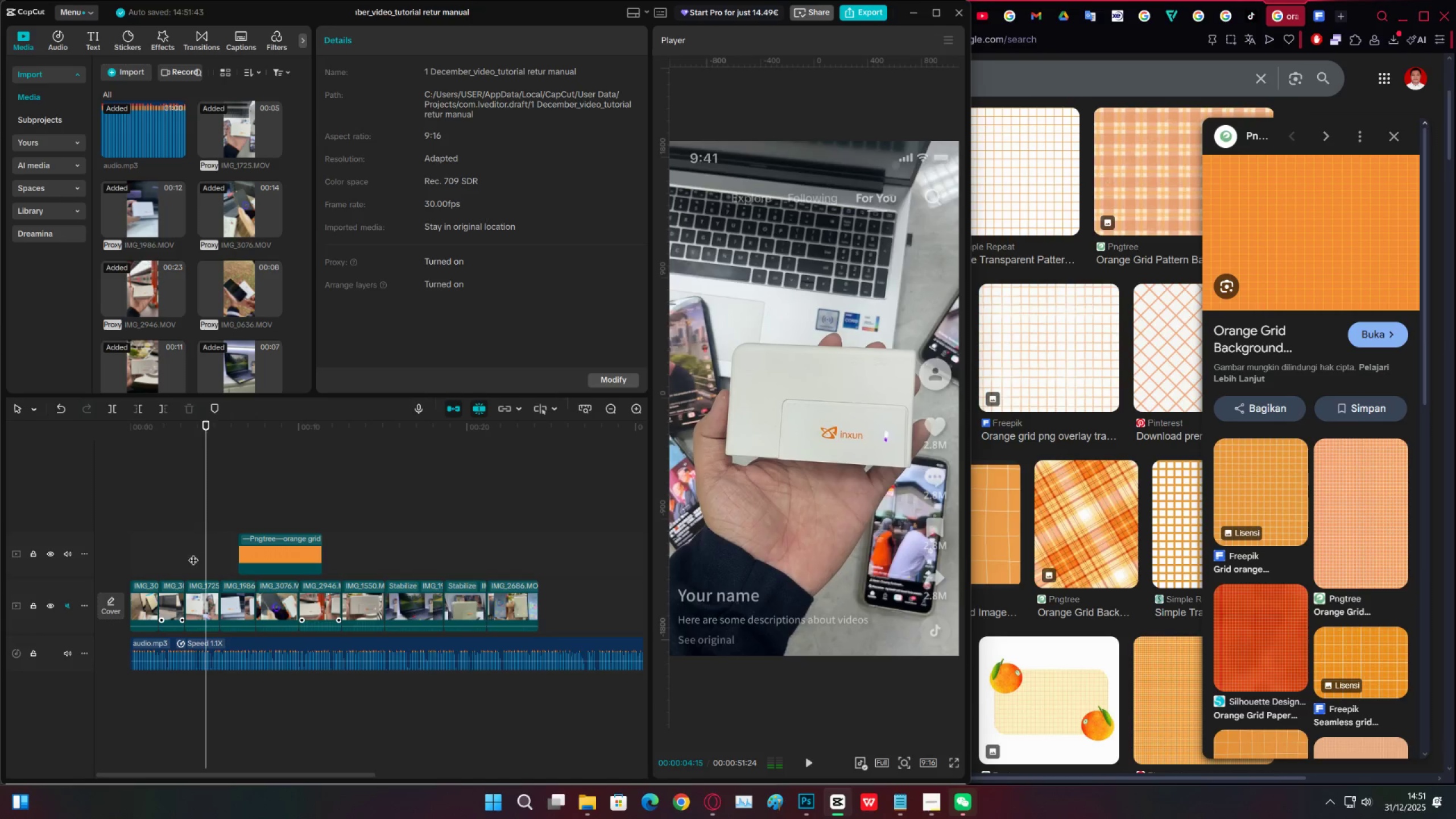 
key(Space)
 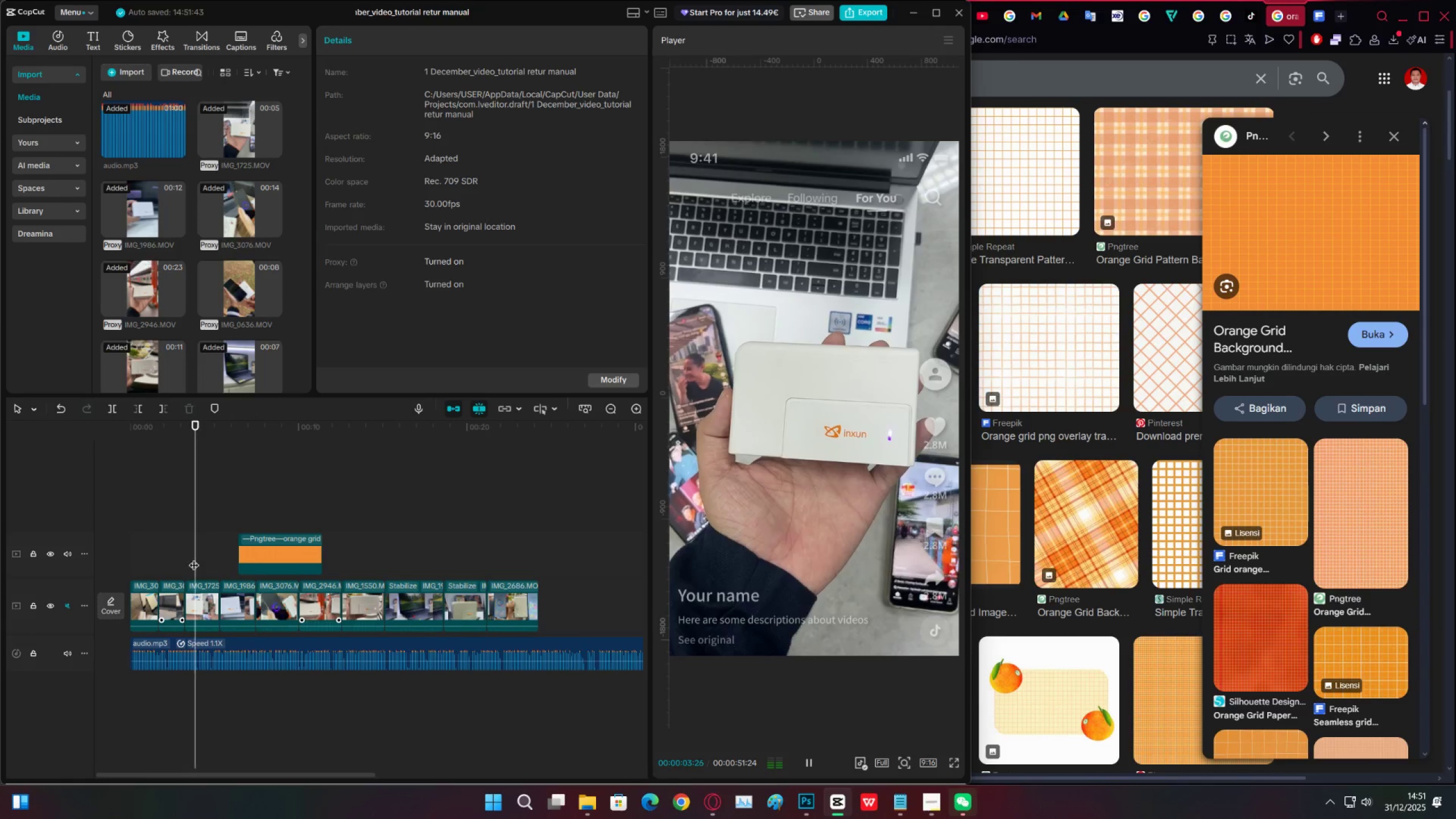 
key(Space)
 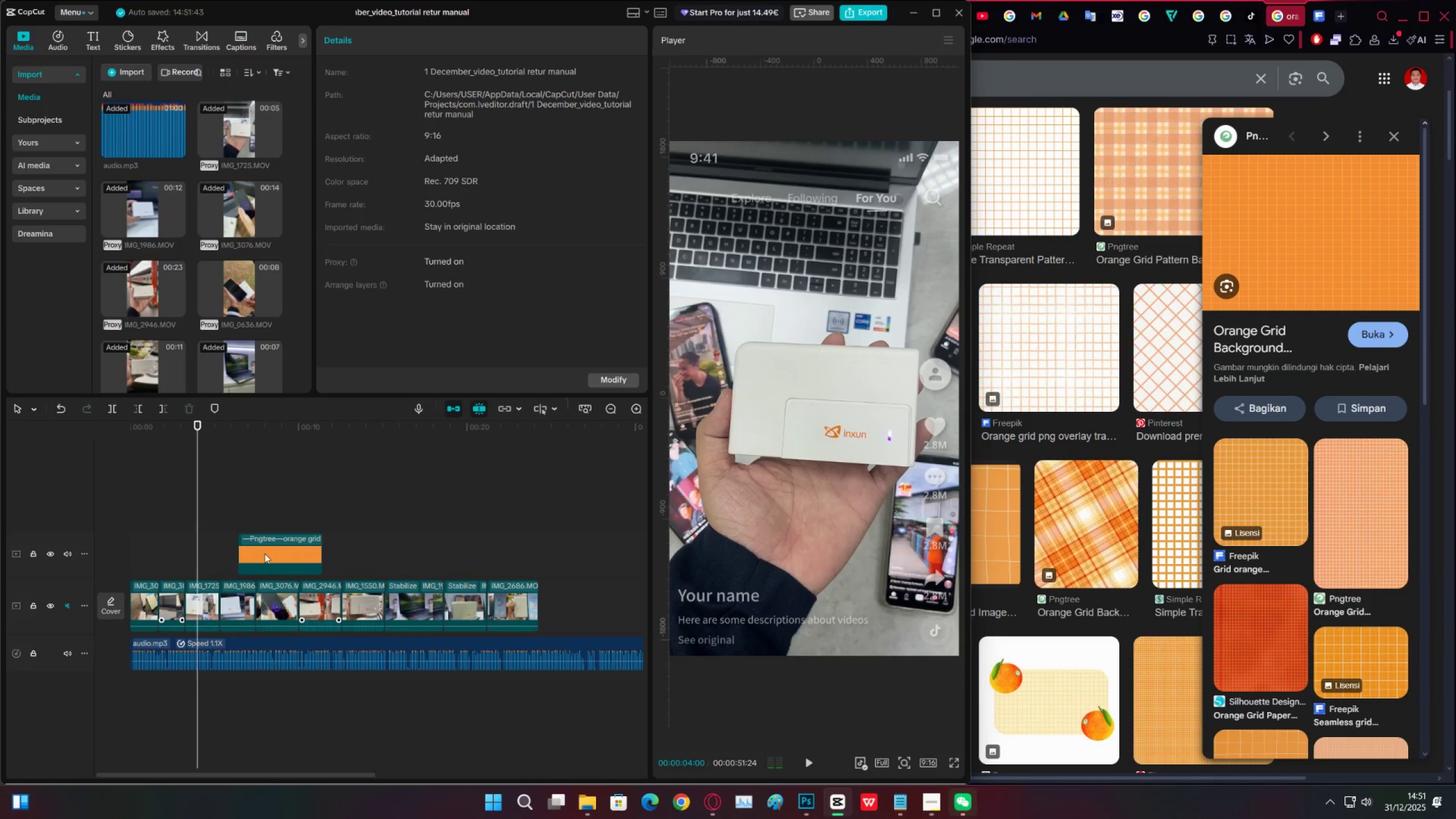 
left_click_drag(start_coordinate=[264, 553], to_coordinate=[226, 559])
 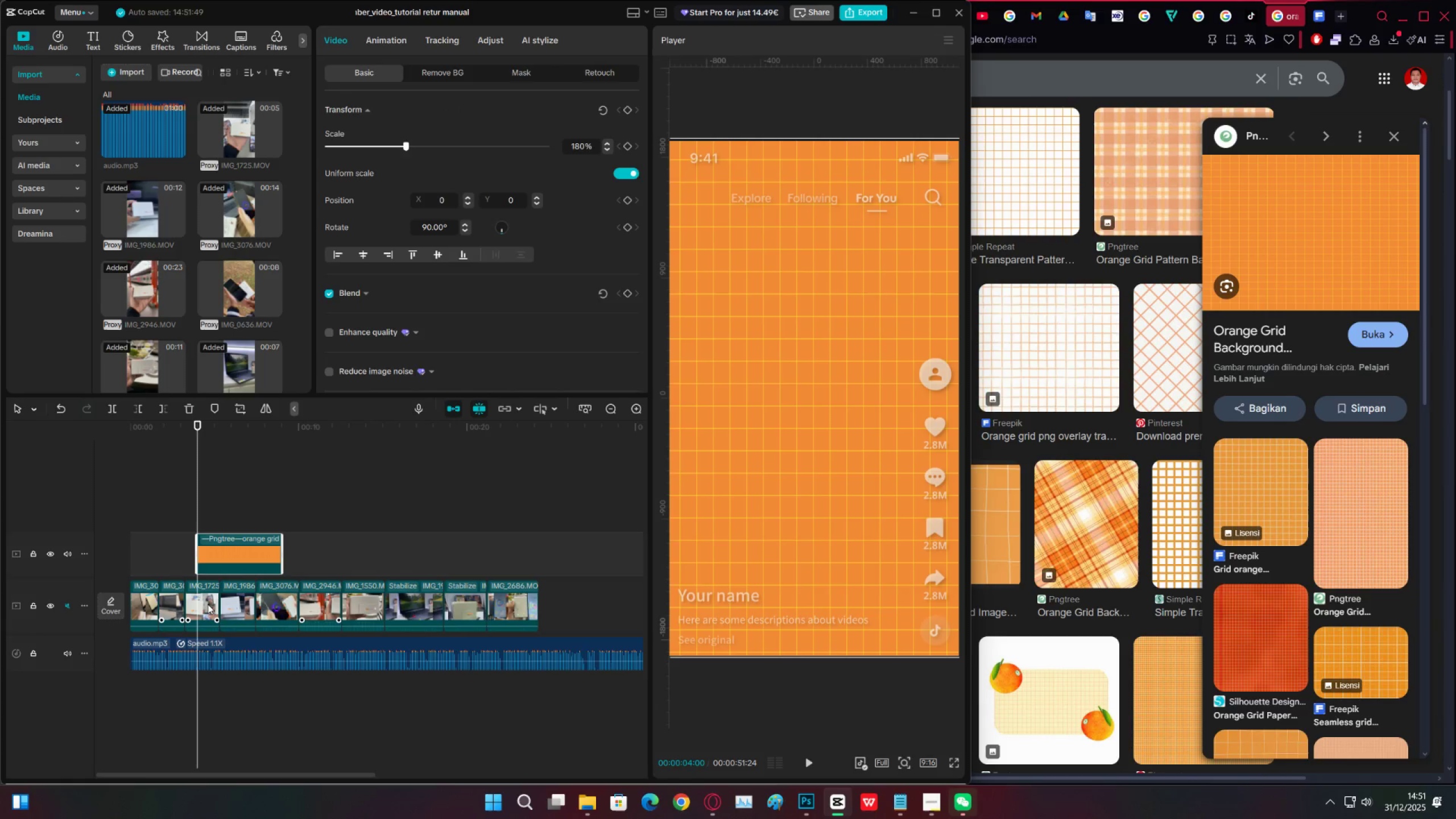 
key(C)
 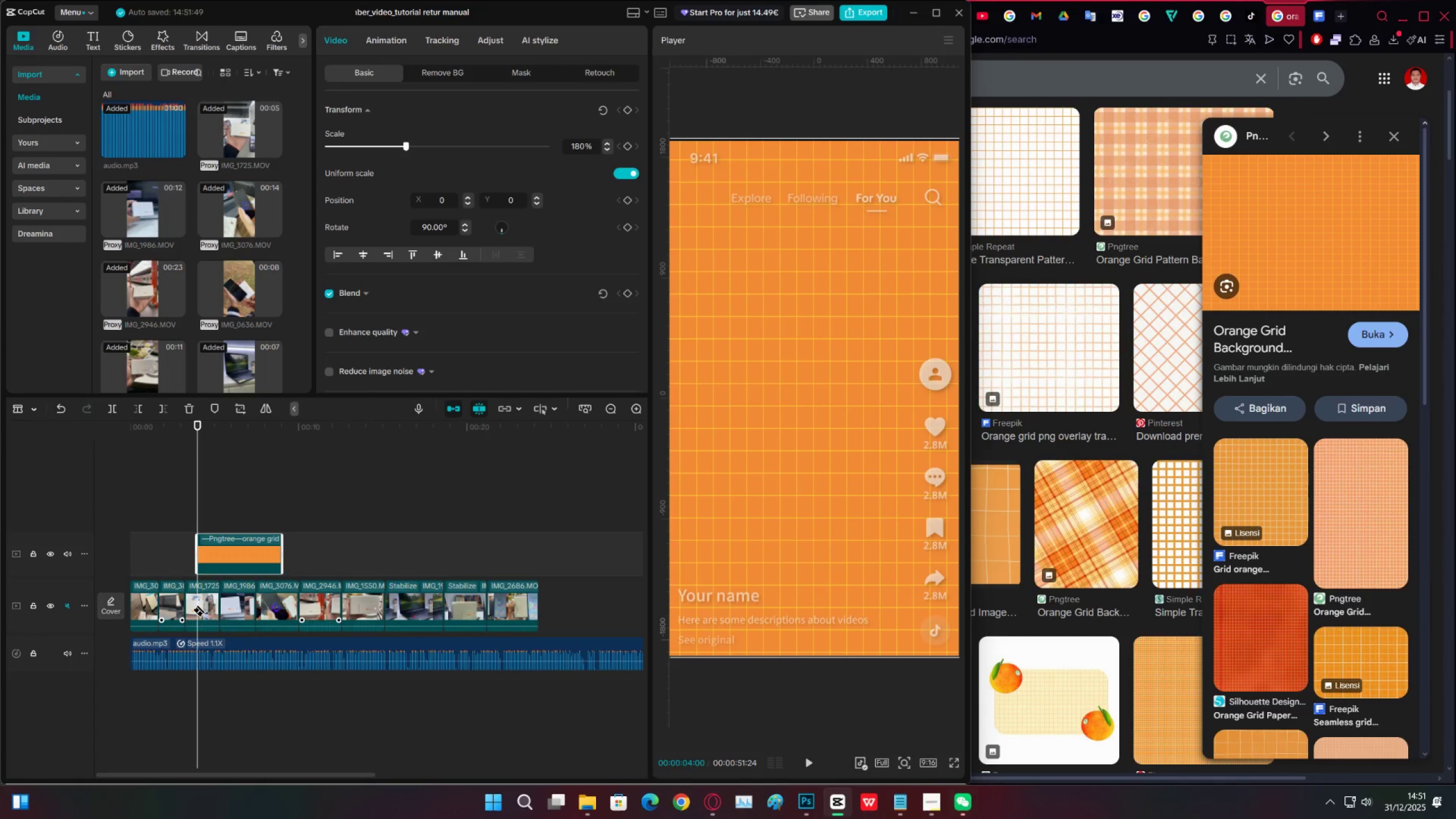 
left_click([199, 604])
 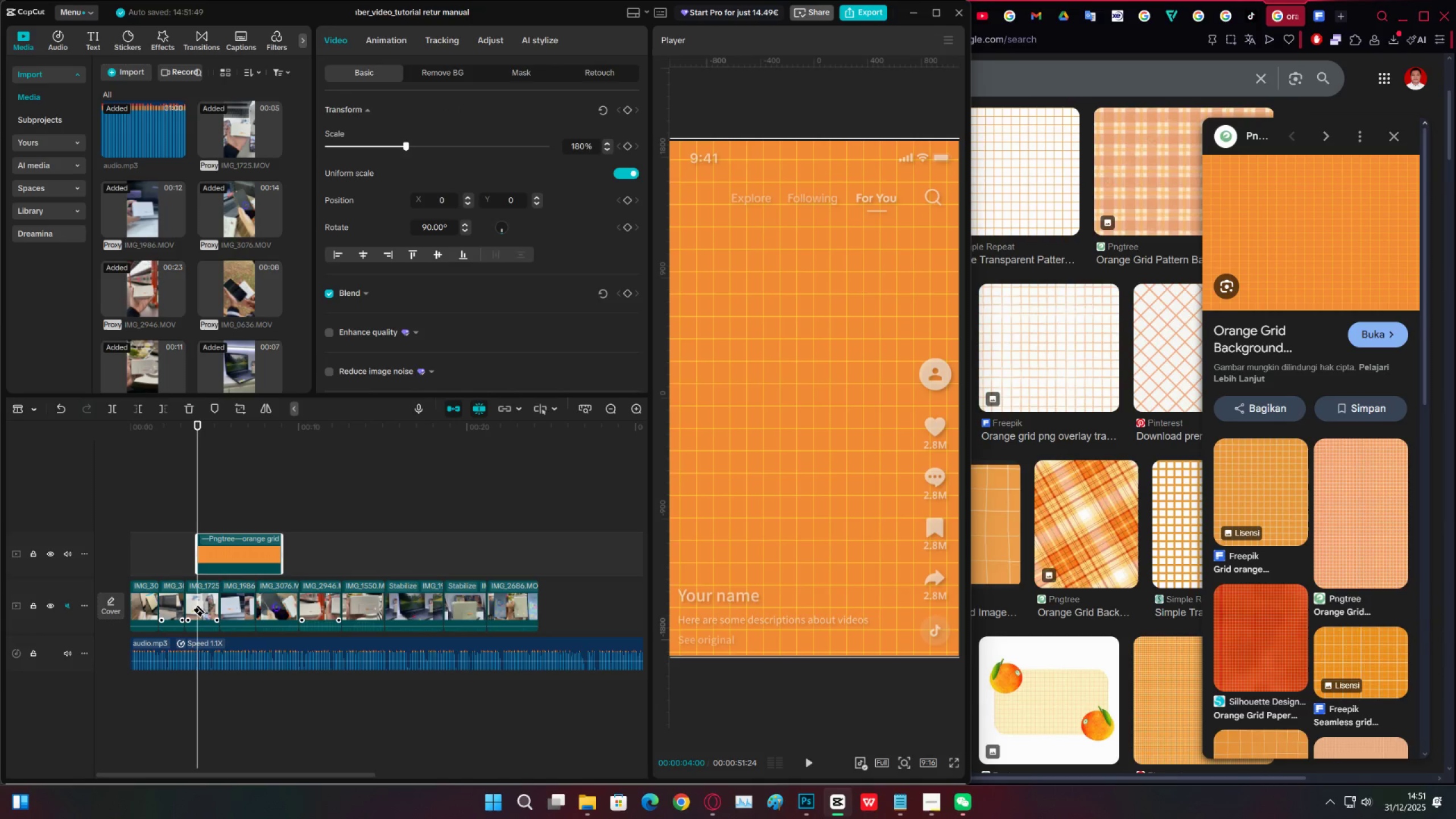 
key(V)
 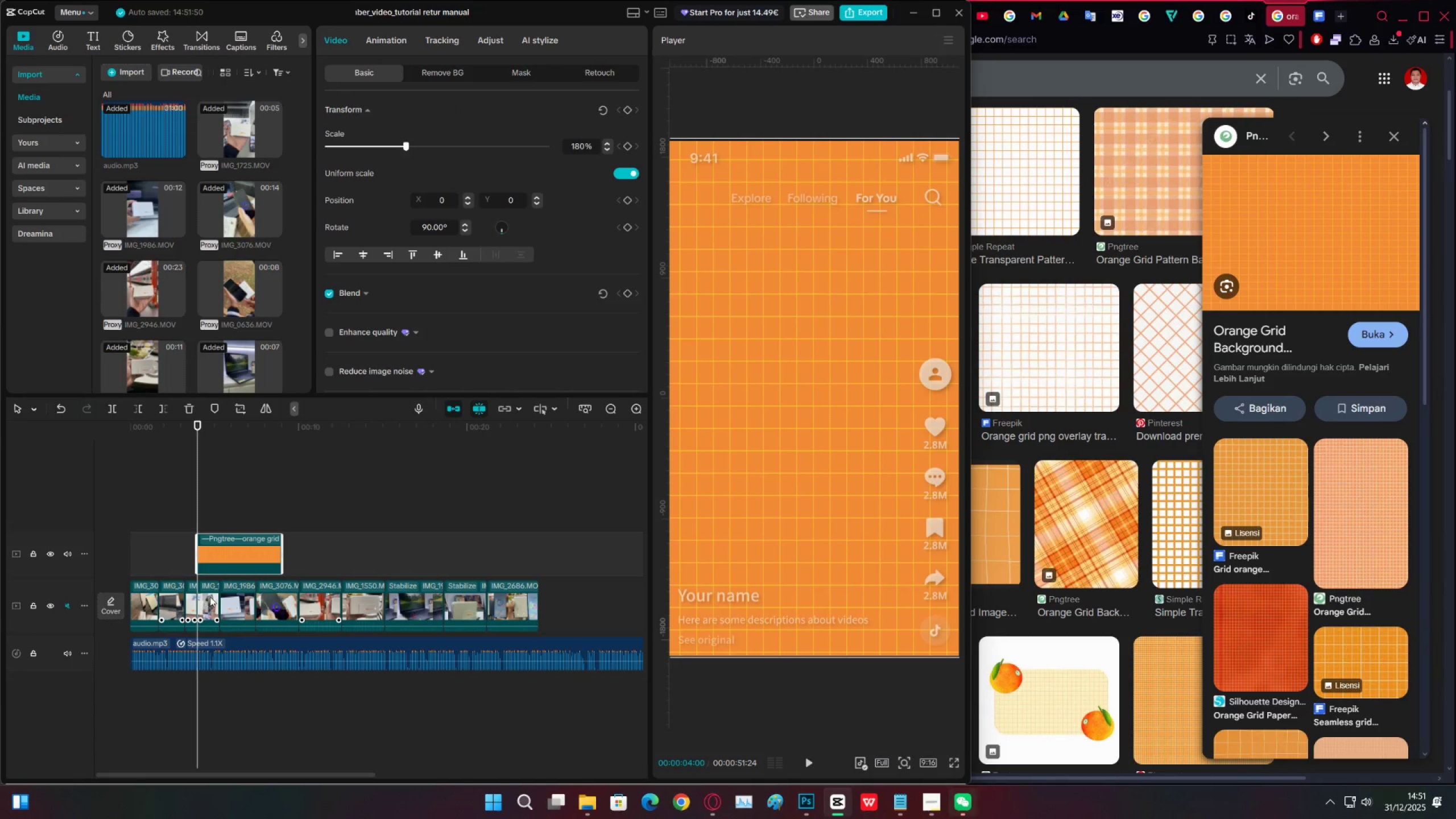 
double_click([210, 597])
 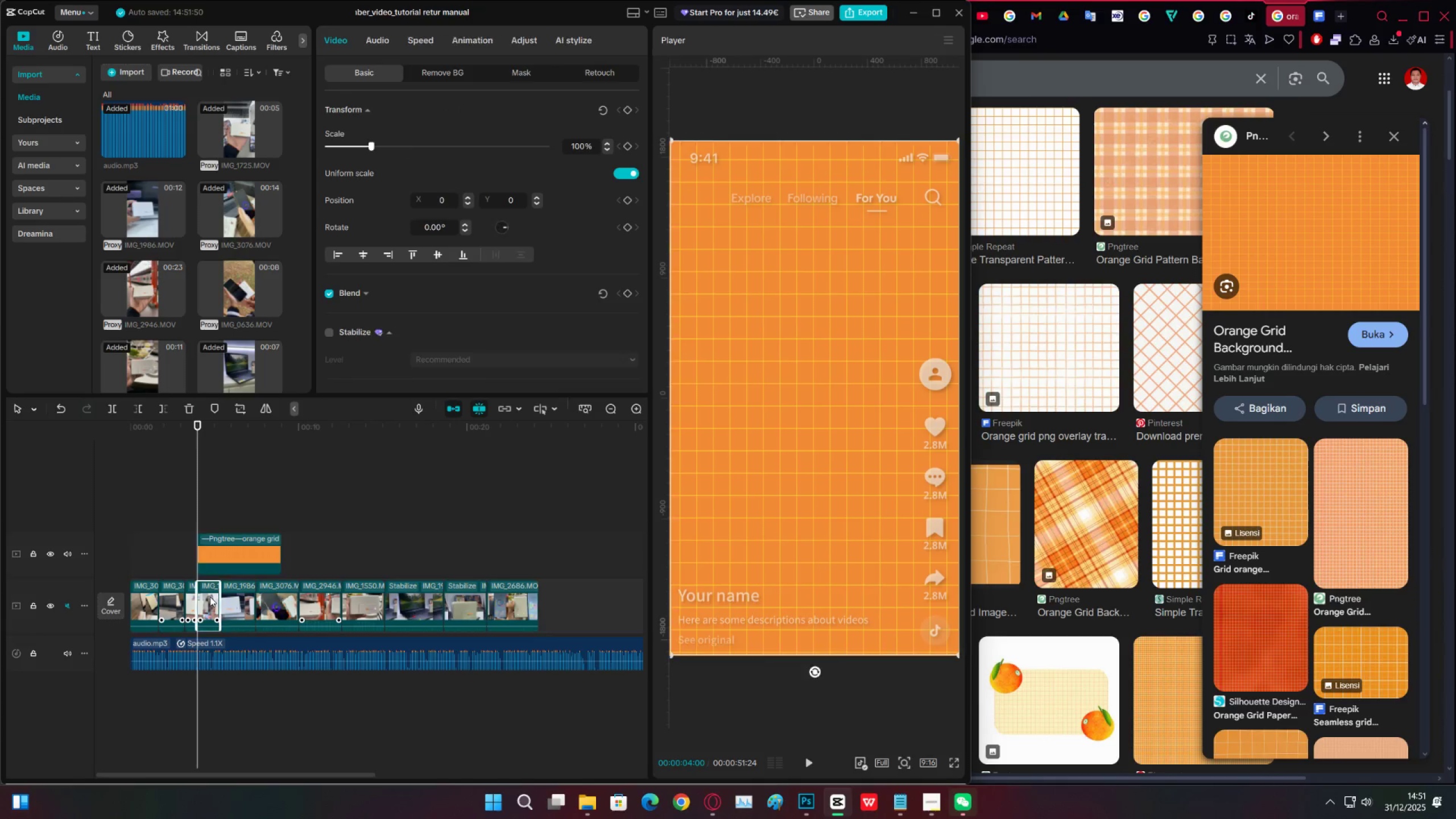 
key(X)
 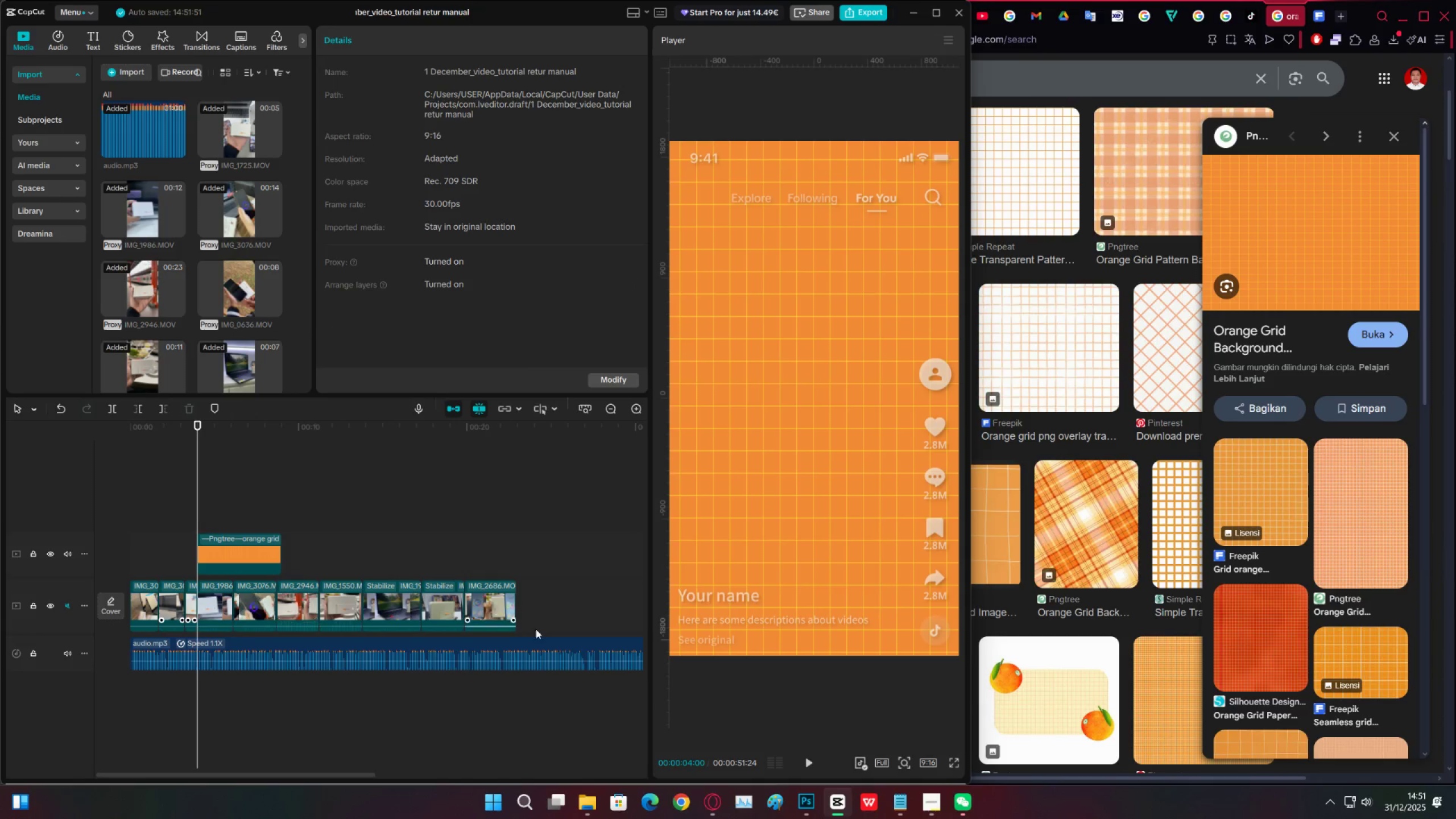 
left_click_drag(start_coordinate=[566, 609], to_coordinate=[224, 594])
 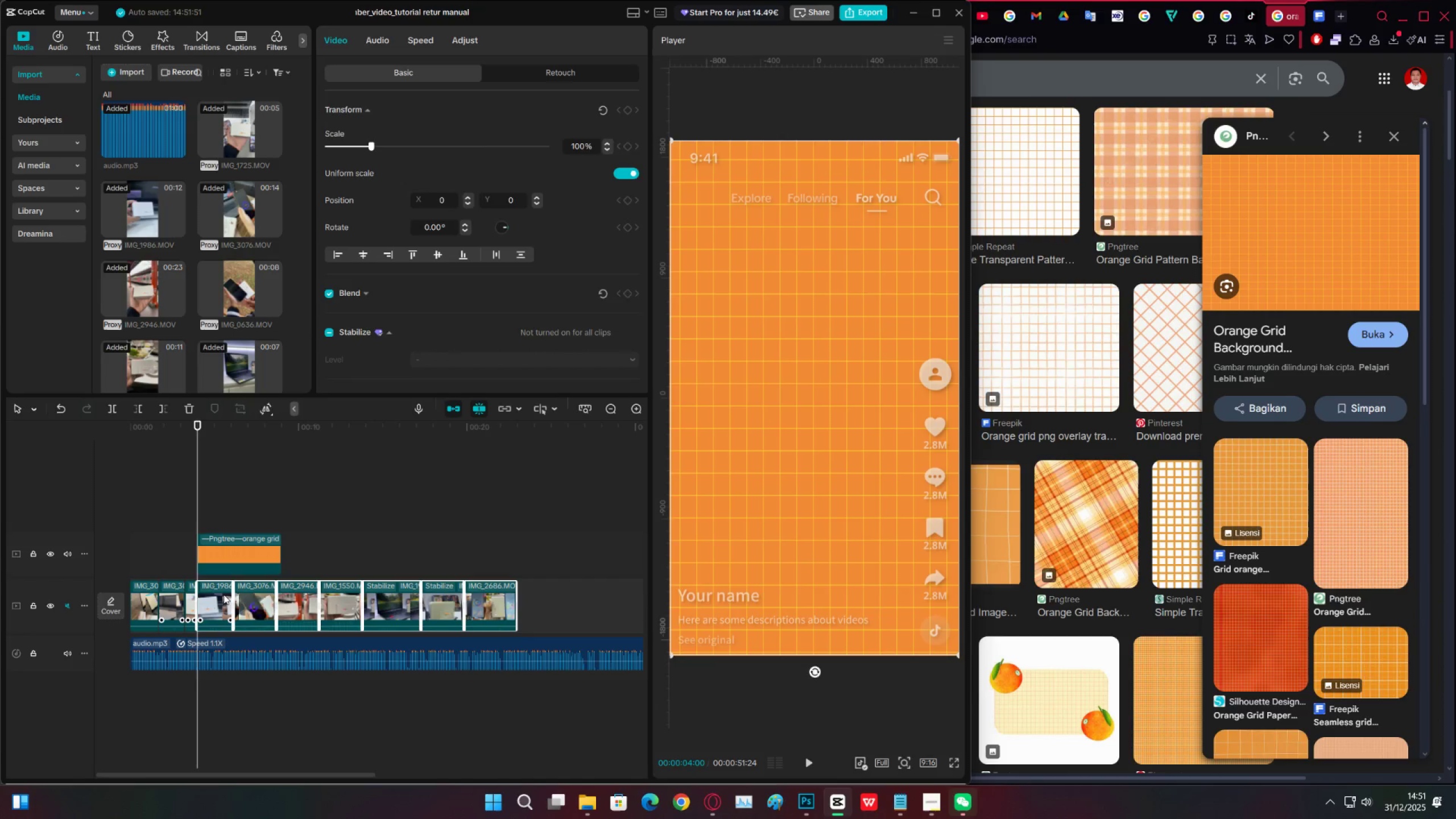 
key(X)
 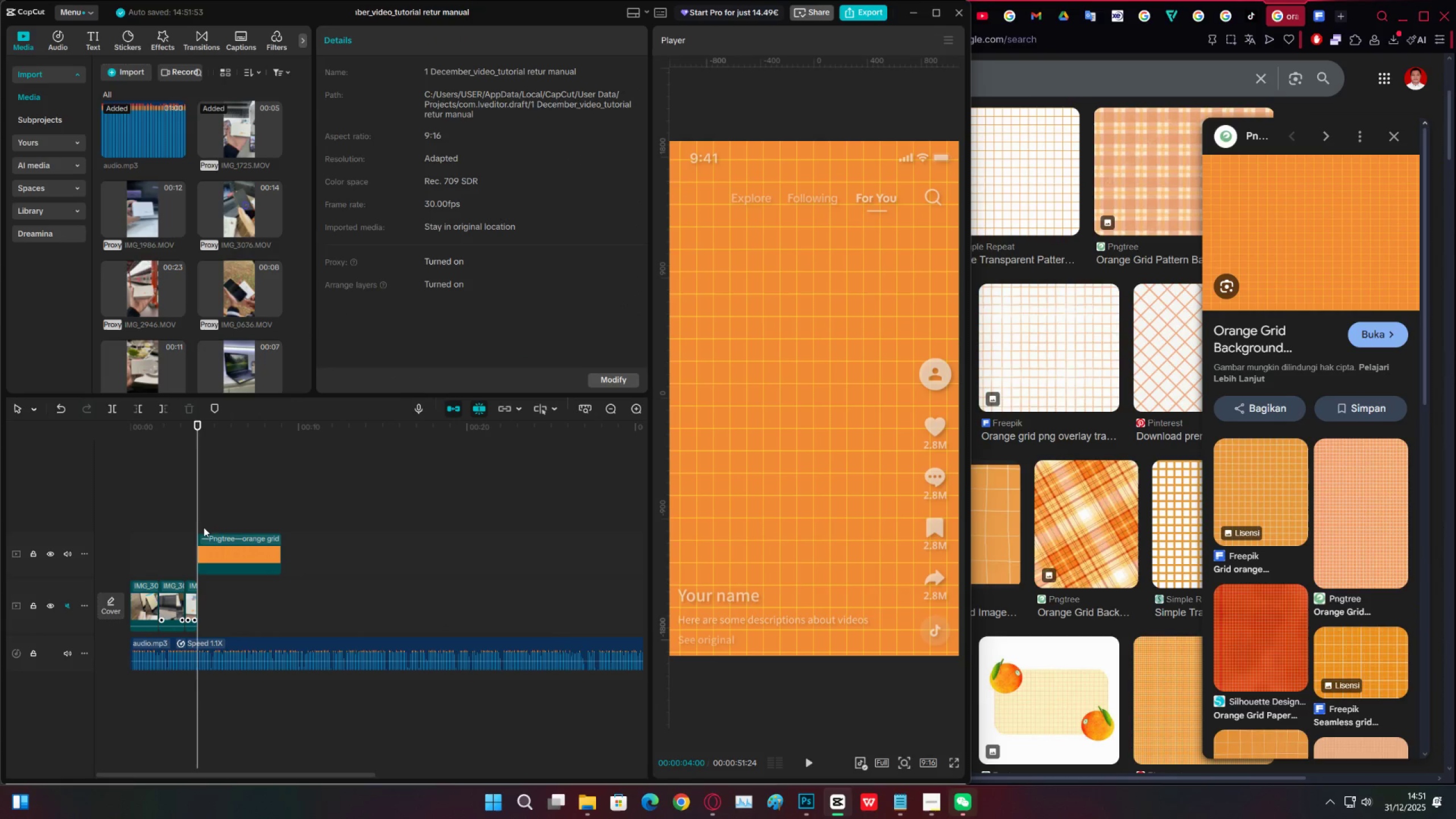 
left_click([191, 512])
 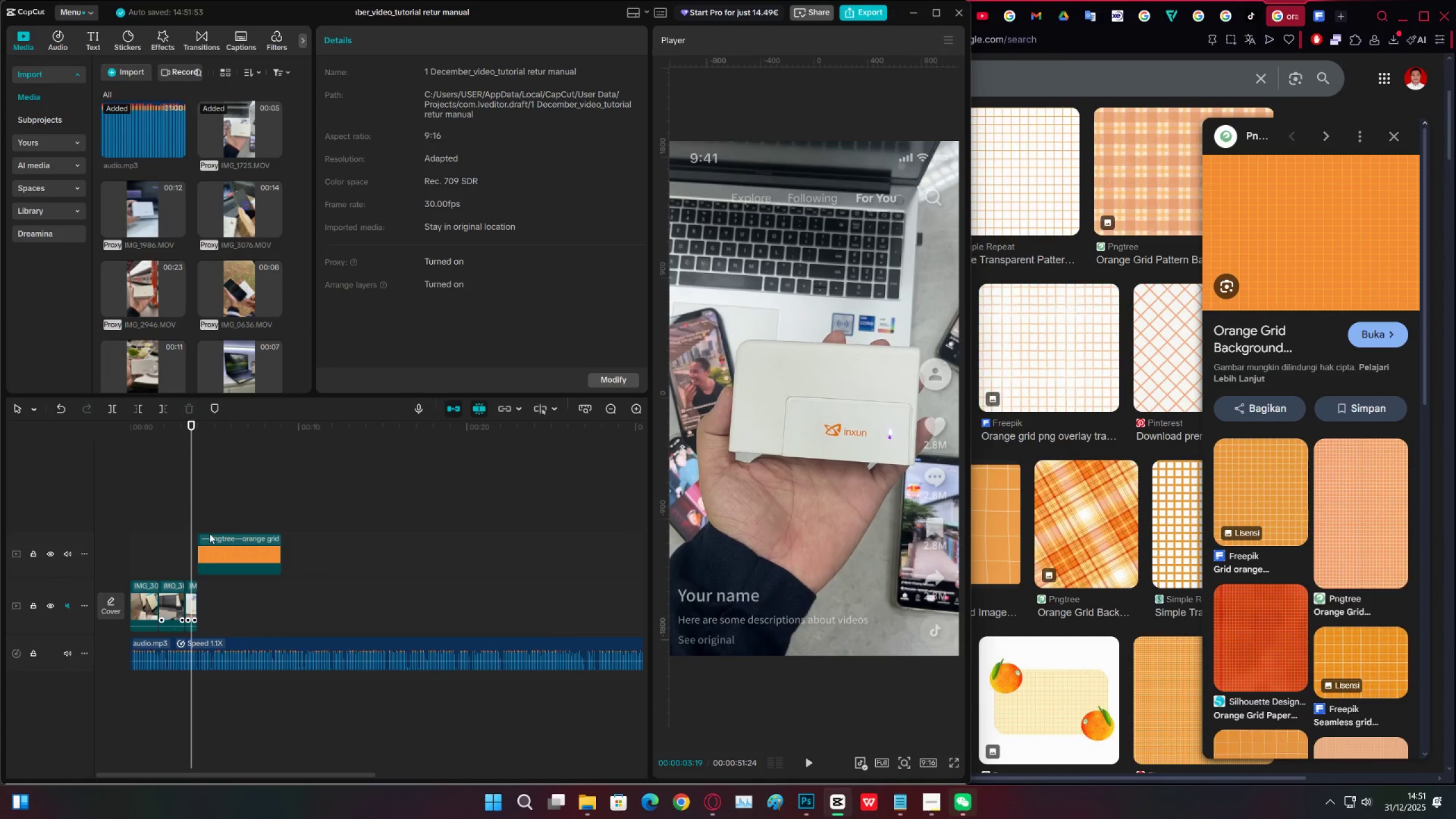 
left_click_drag(start_coordinate=[216, 544], to_coordinate=[216, 586])
 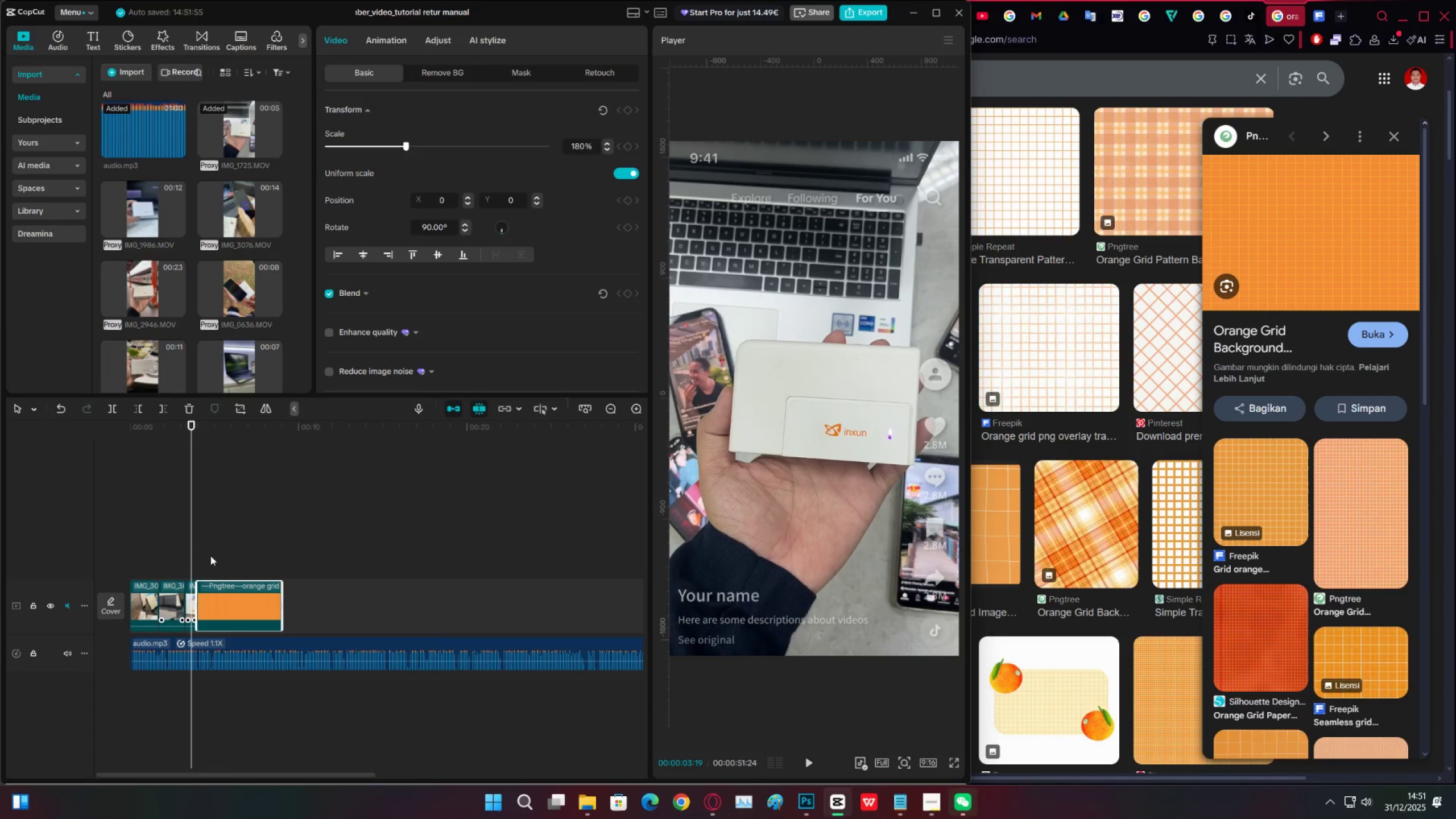 
left_click([206, 551])
 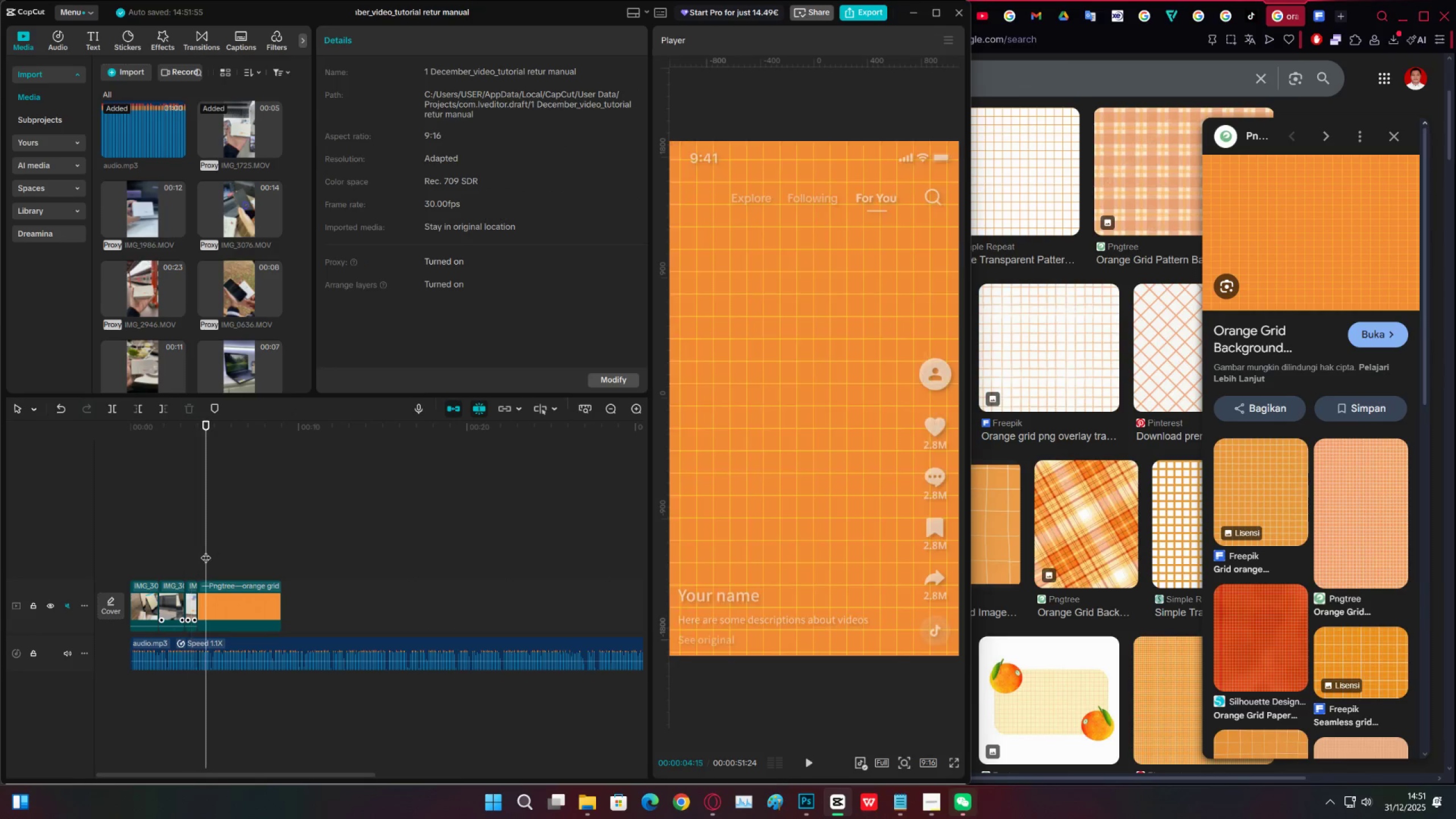 
key(Space)
 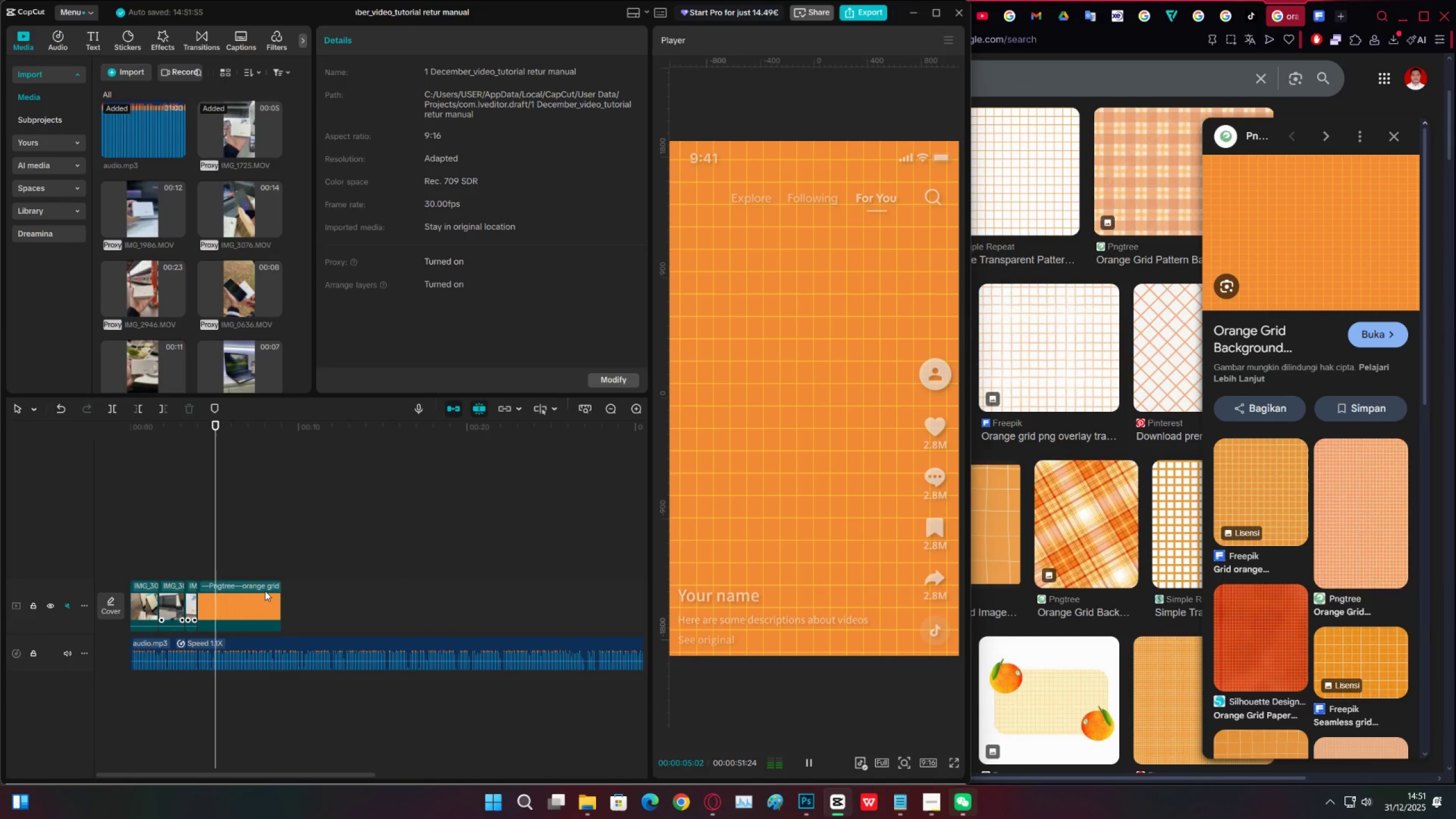 
left_click([258, 601])